 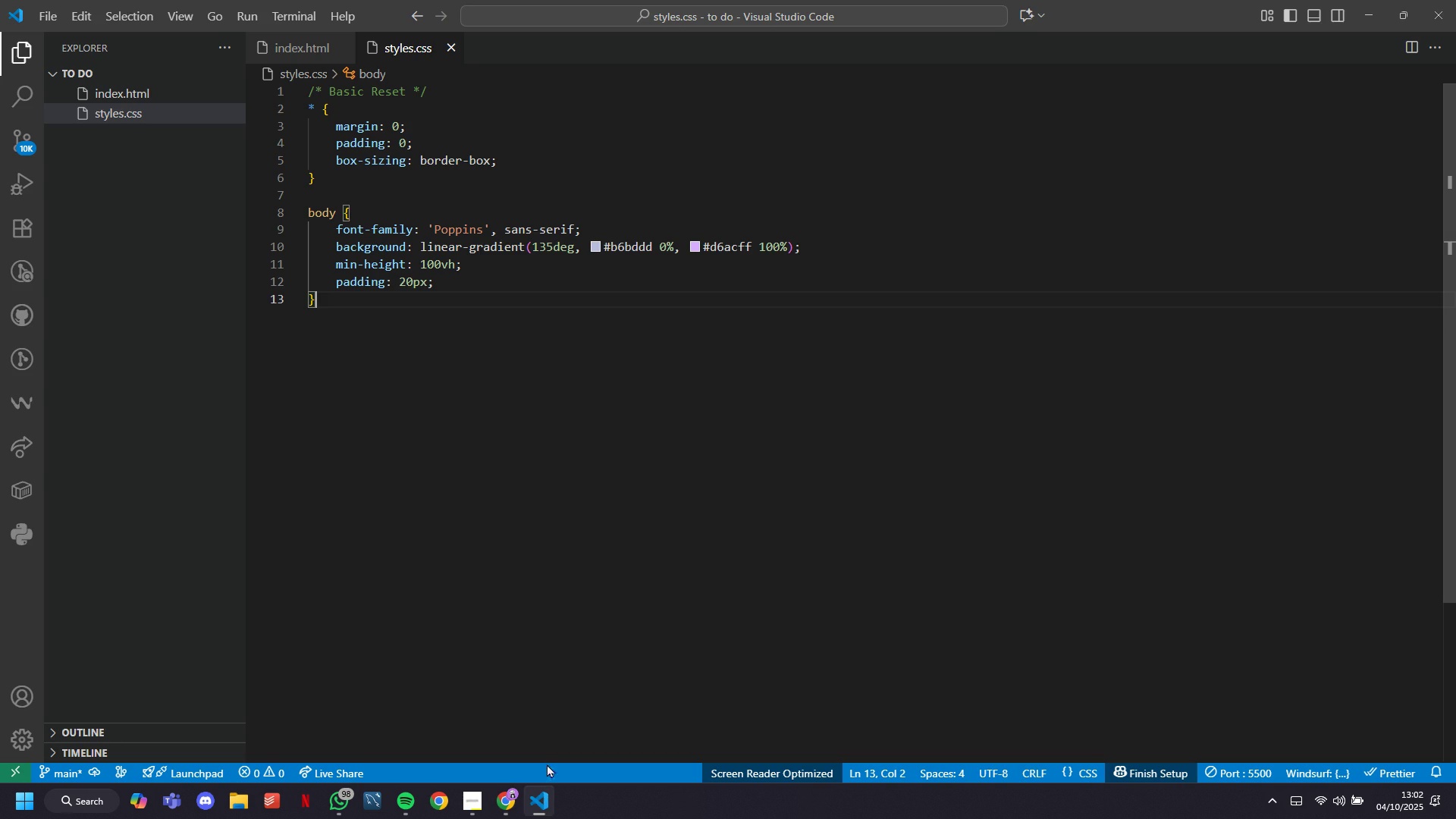 
left_click([504, 814])
 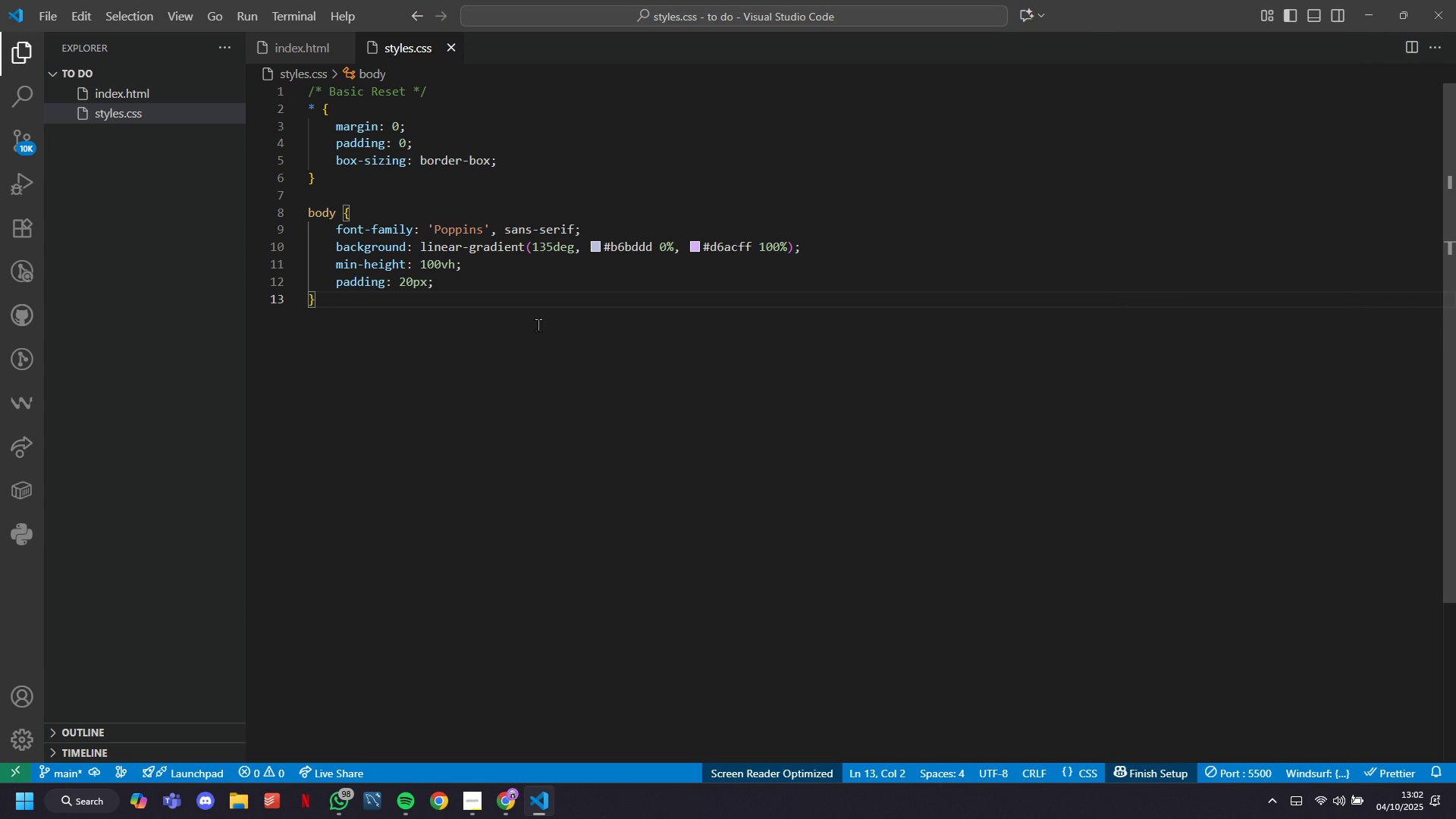 
left_click([538, 325])
 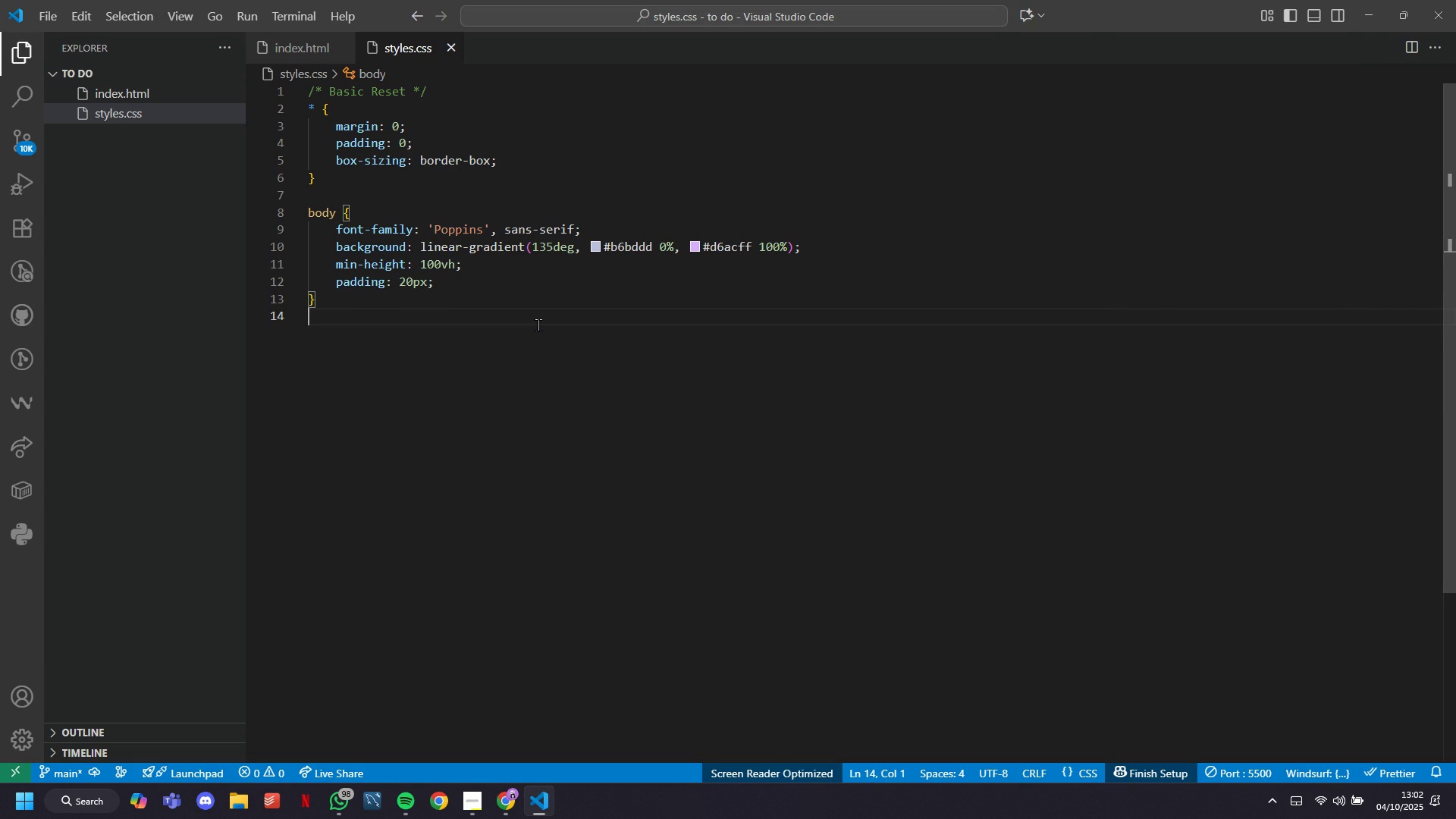 
key(Enter)
 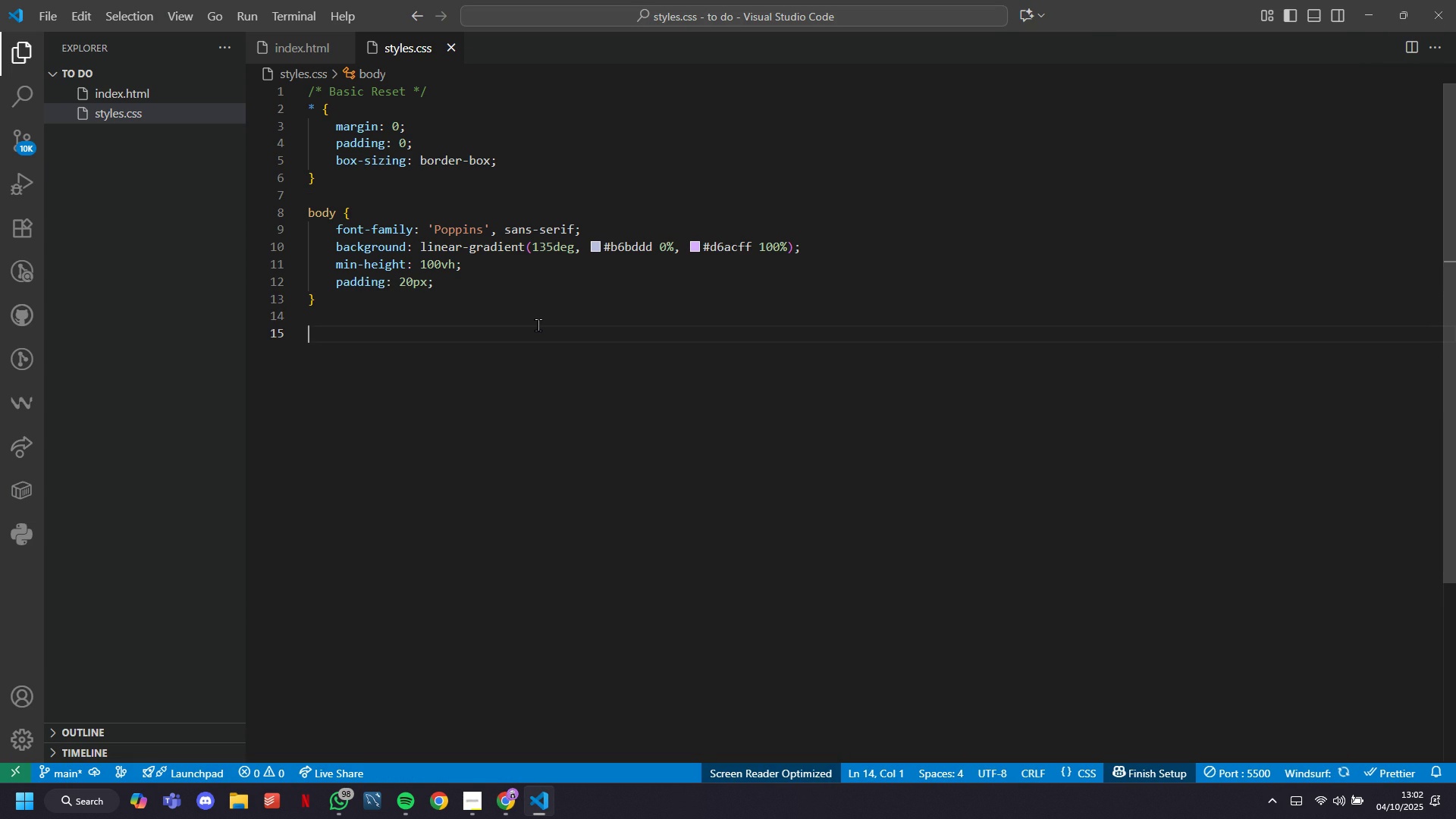 
key(Enter)
 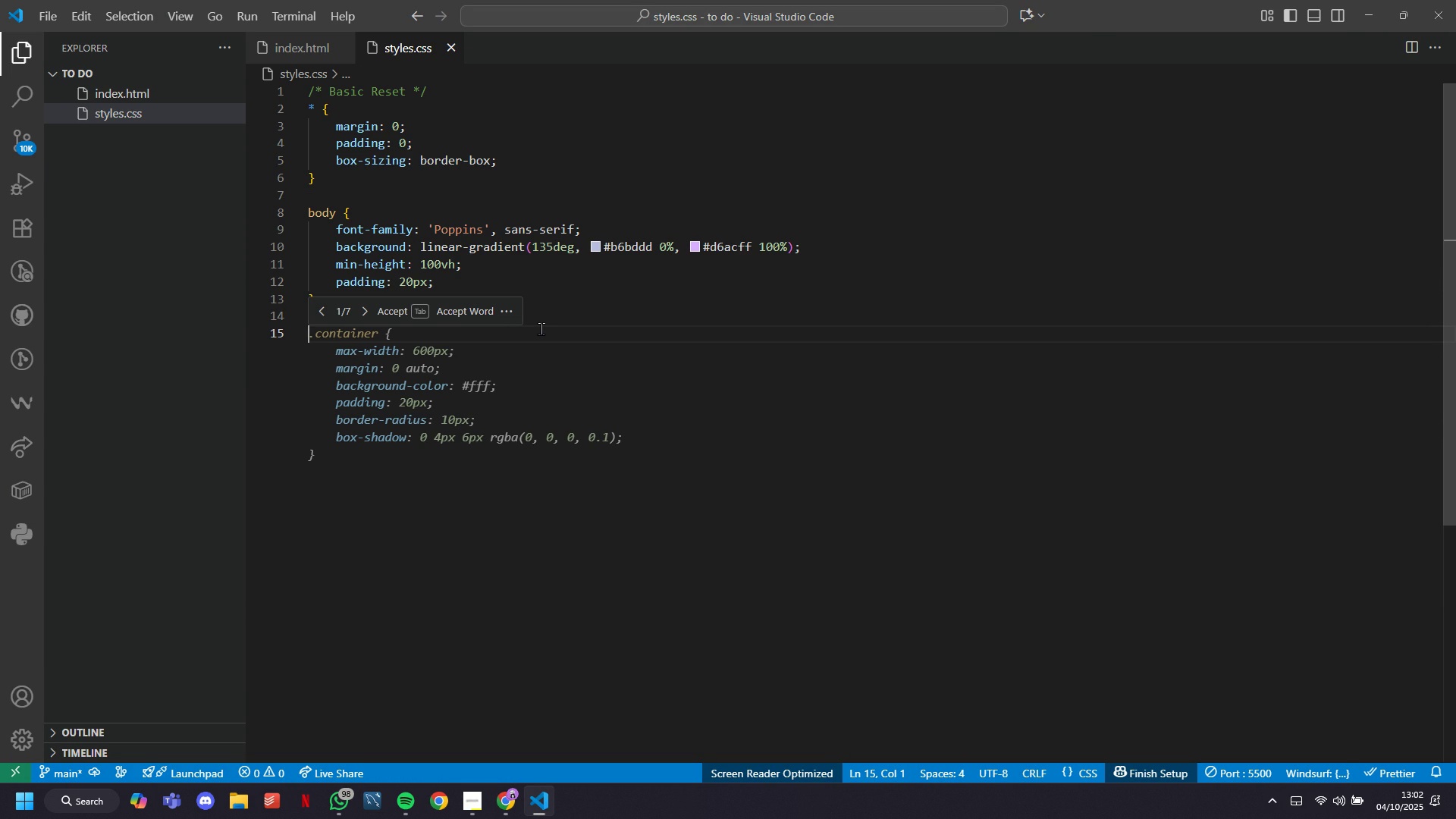 
wait(18.95)
 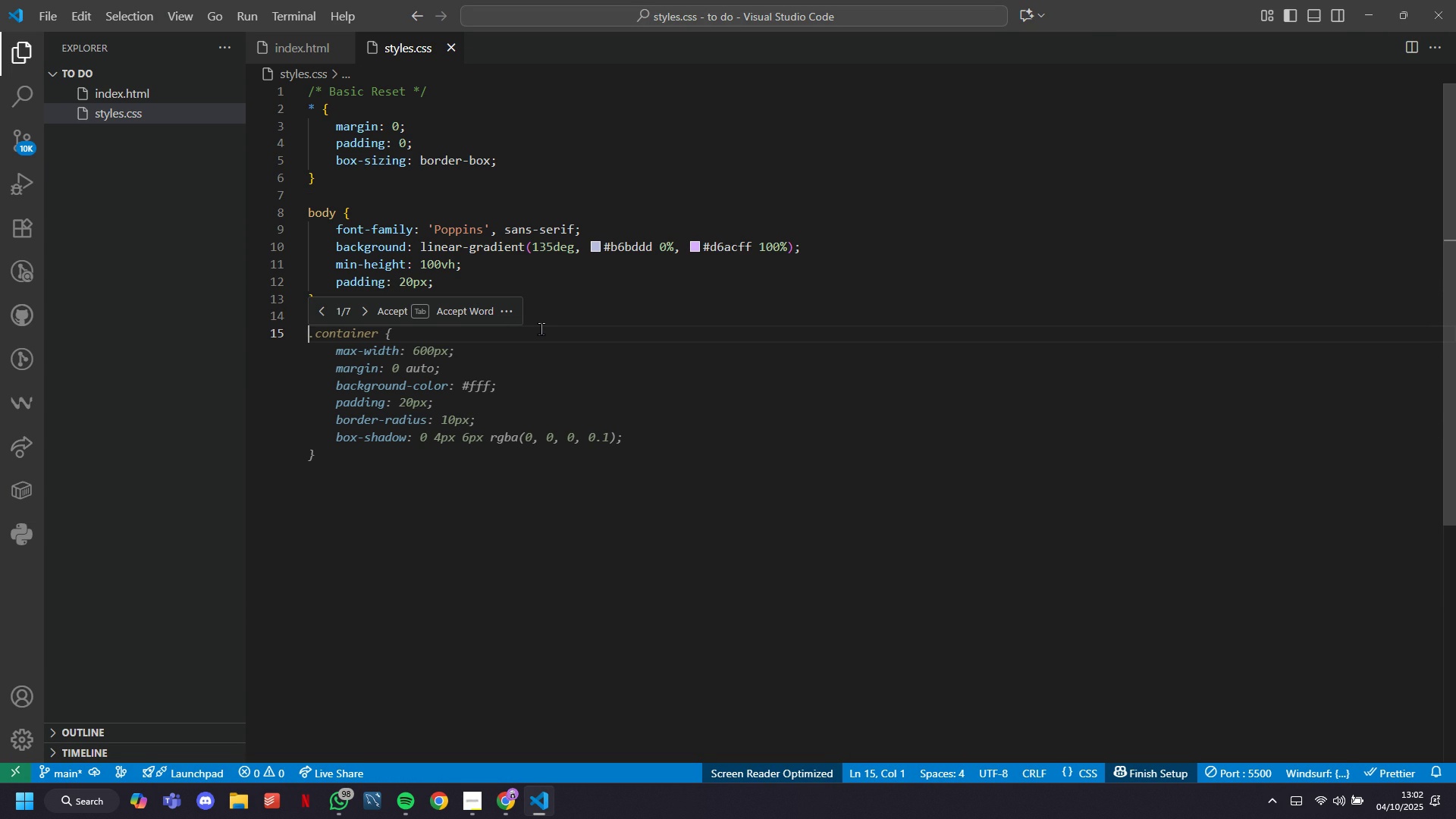 
key(Tab)
 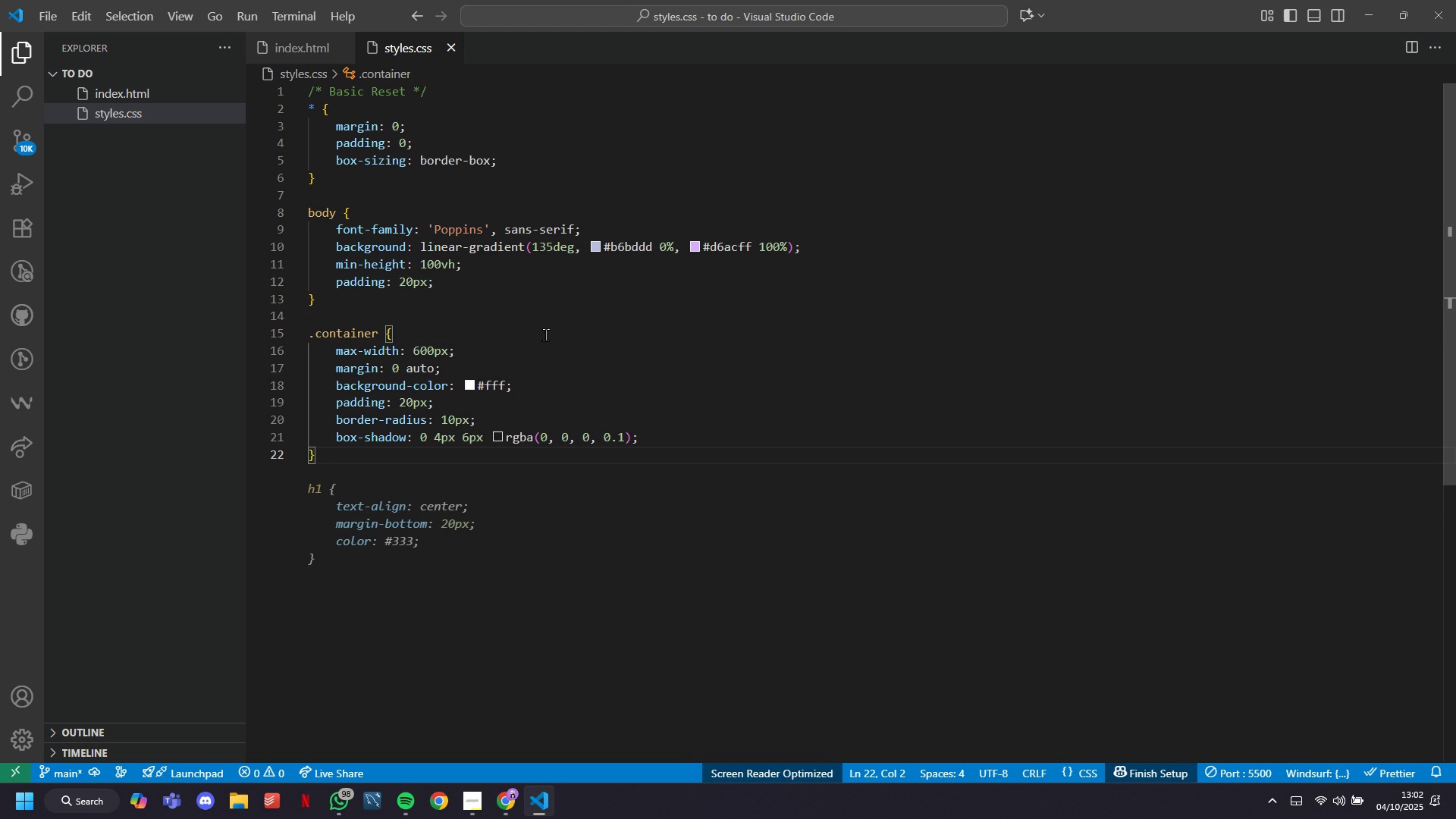 
key(Tab)
 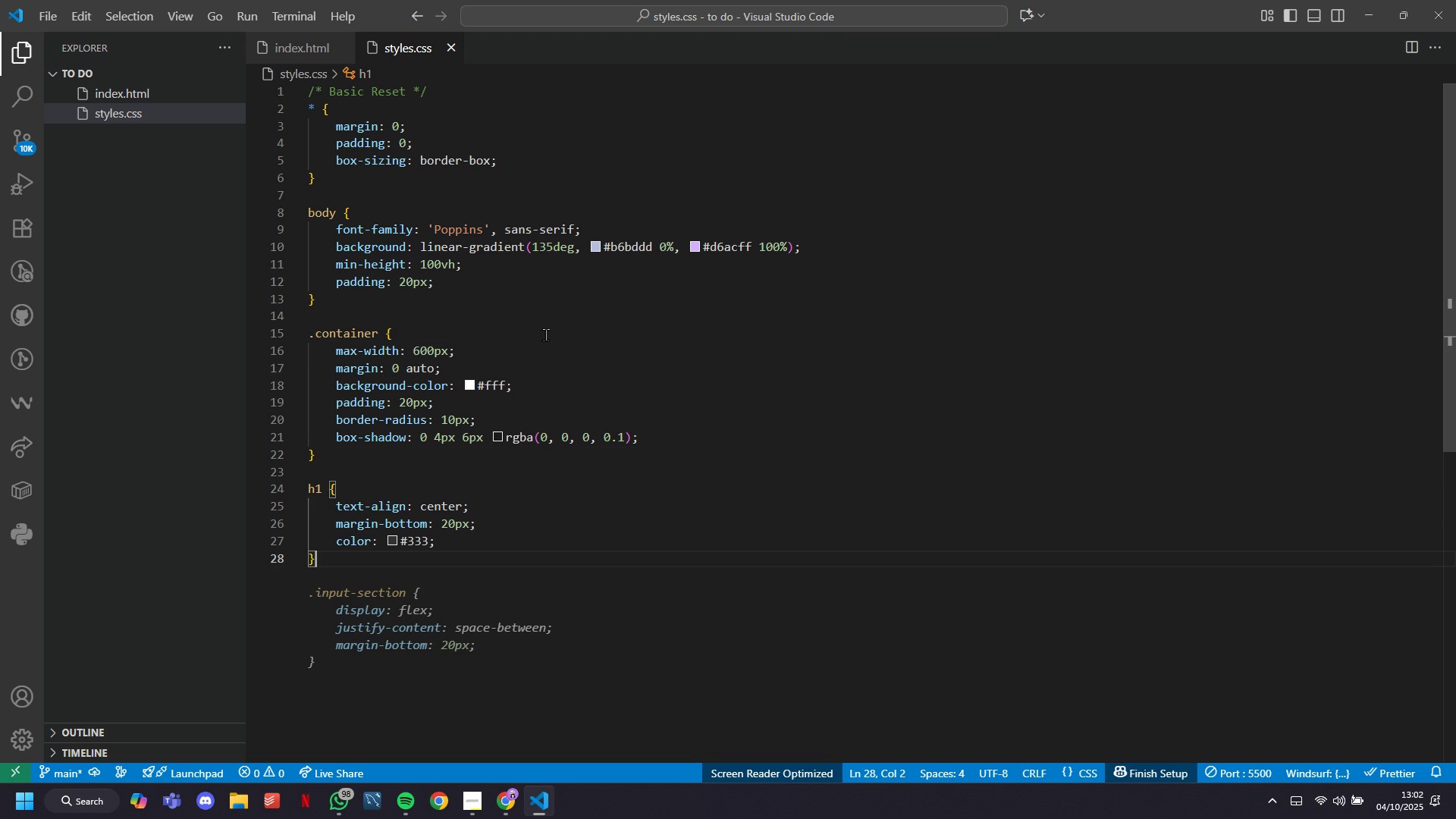 
key(Enter)
 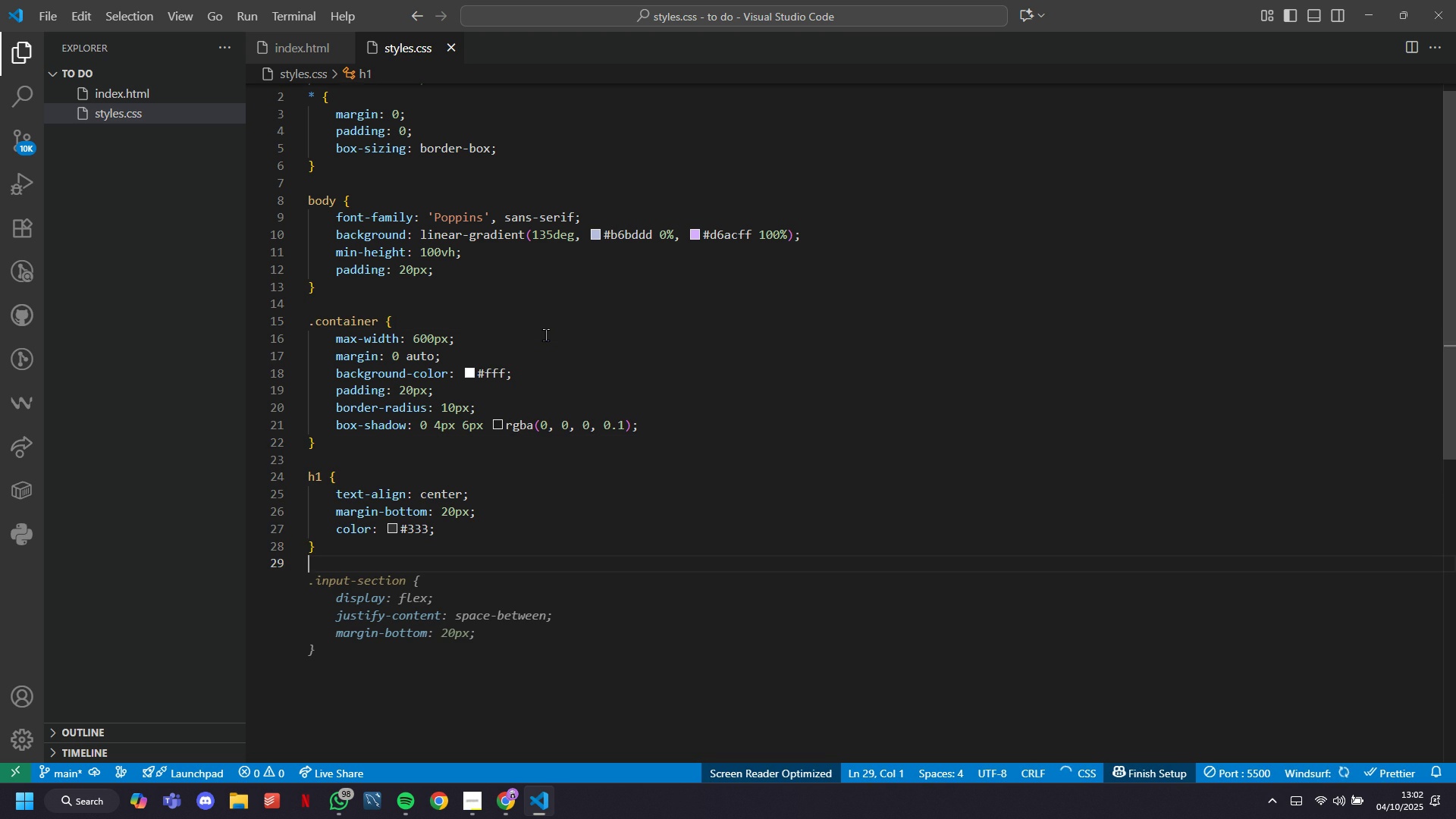 
key(Enter)
 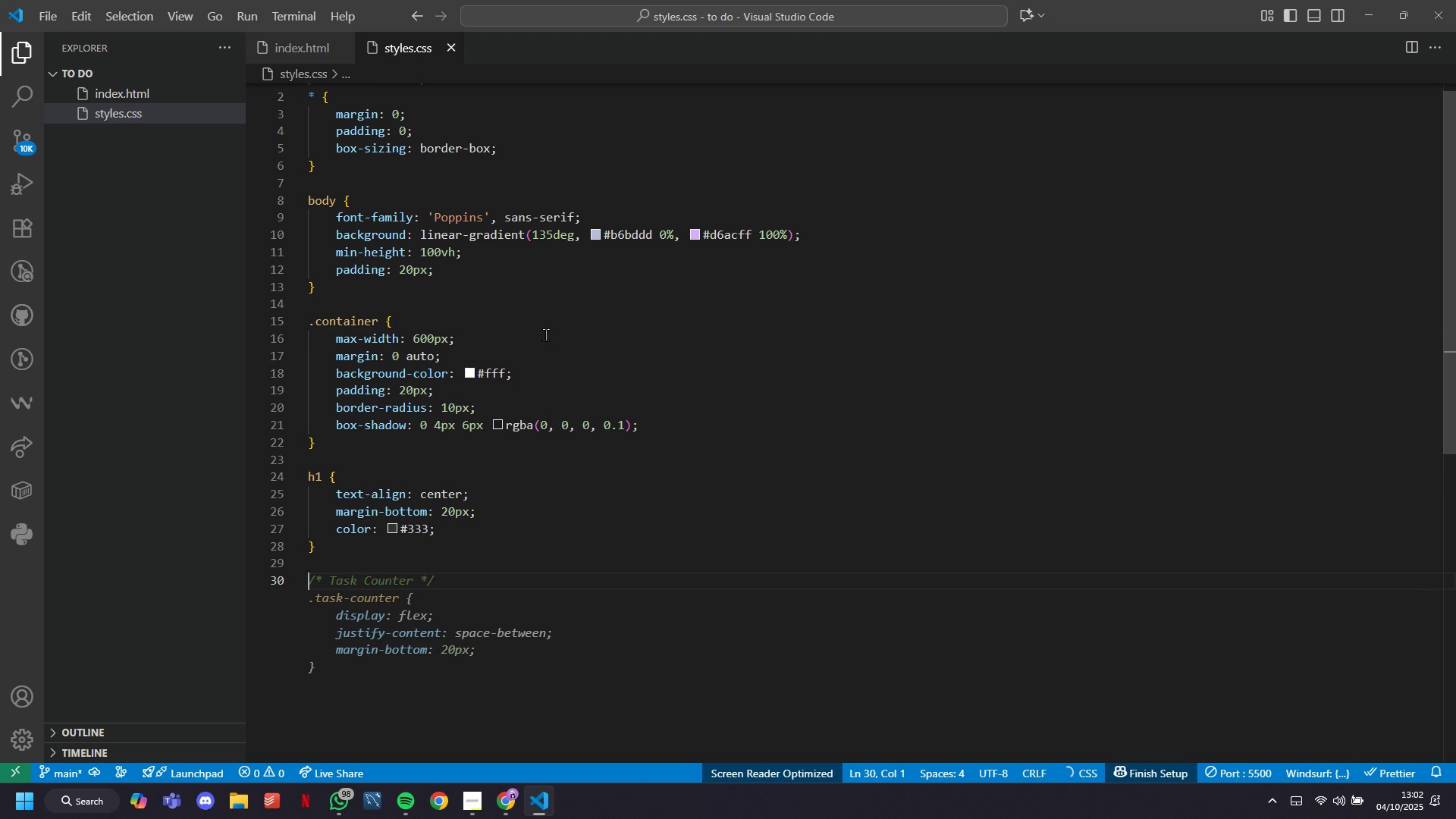 
key(Space)
 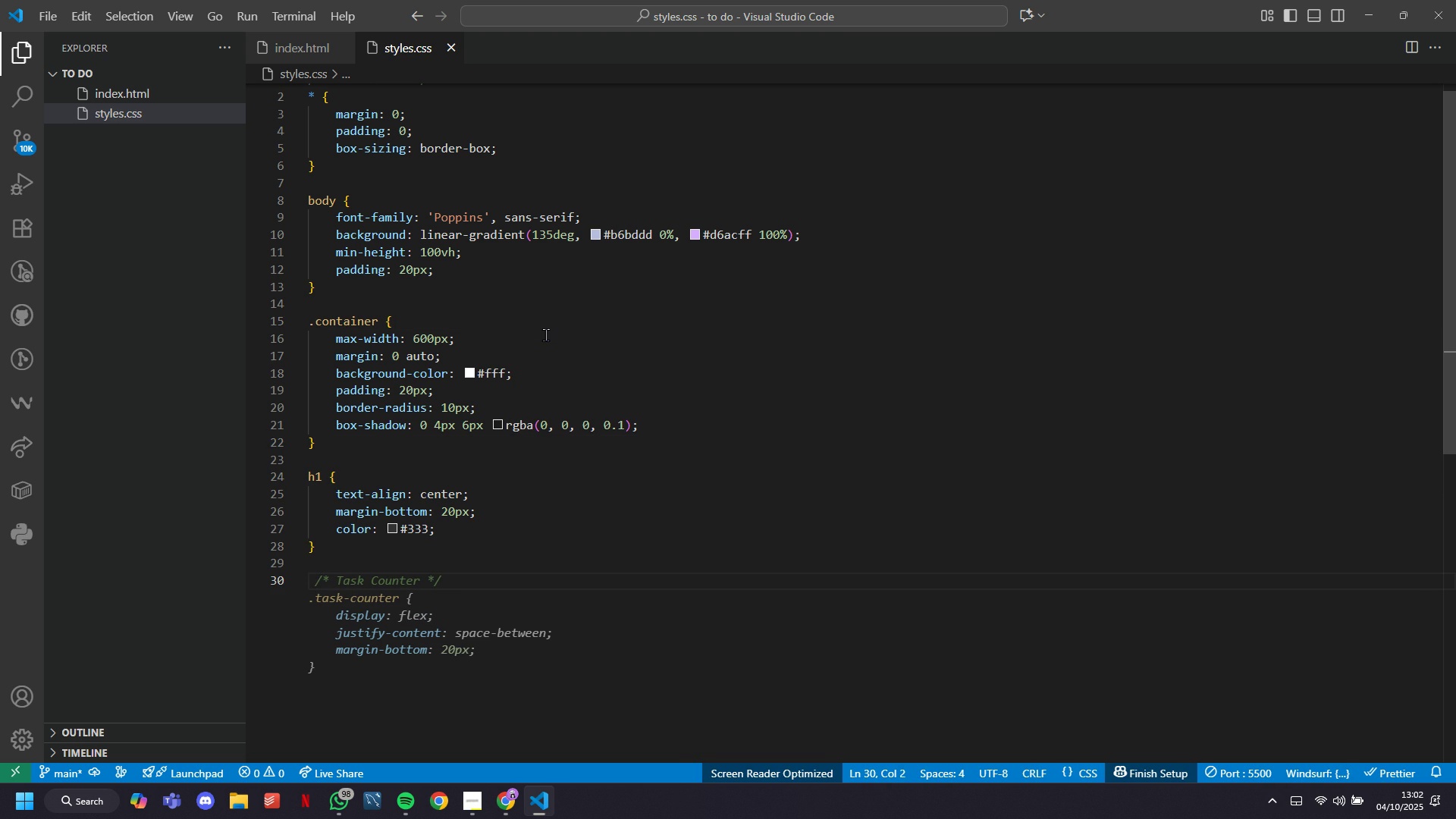 
key(Backspace)
 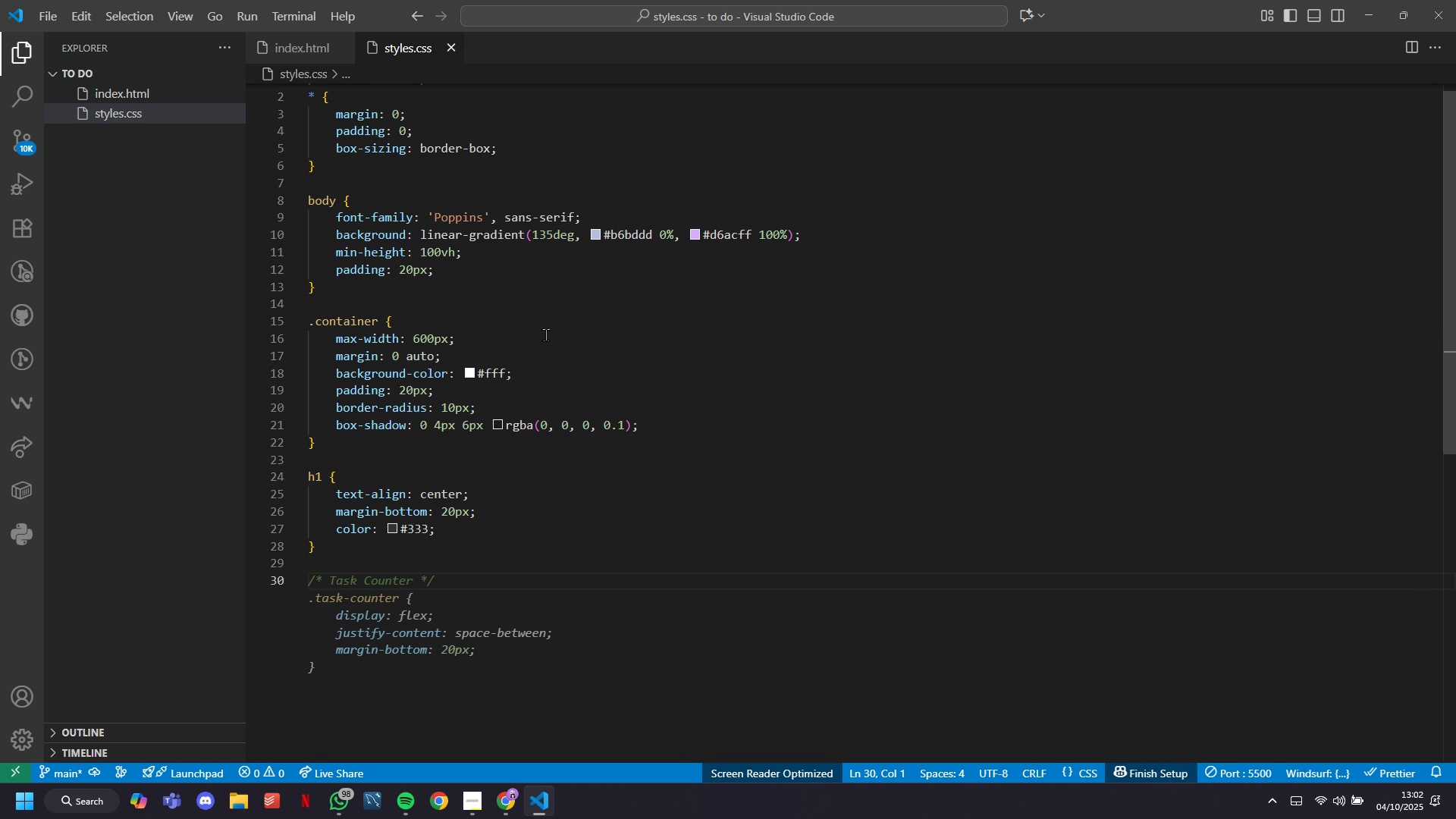 
key(Tab)
 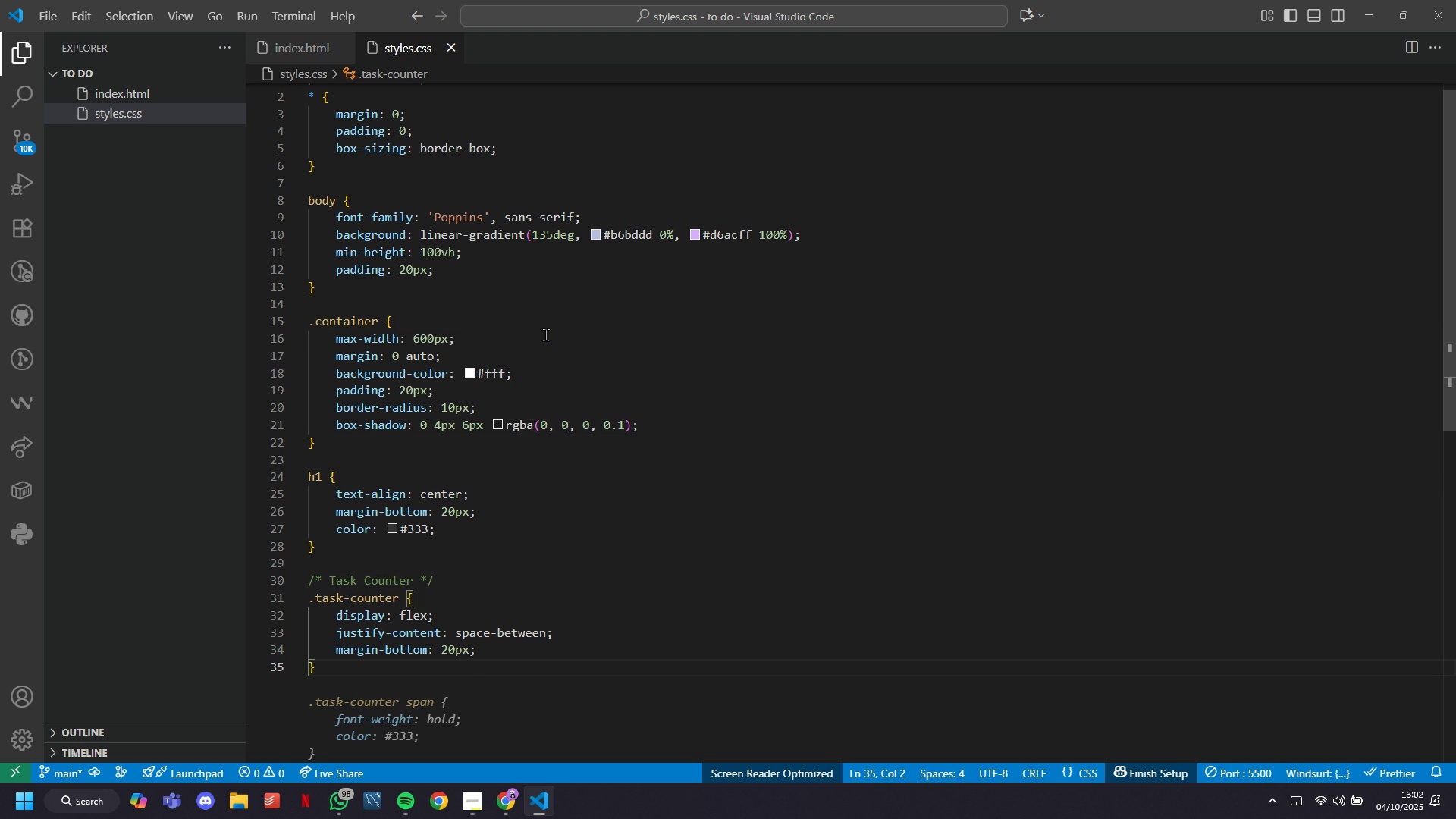 
key(Tab)
 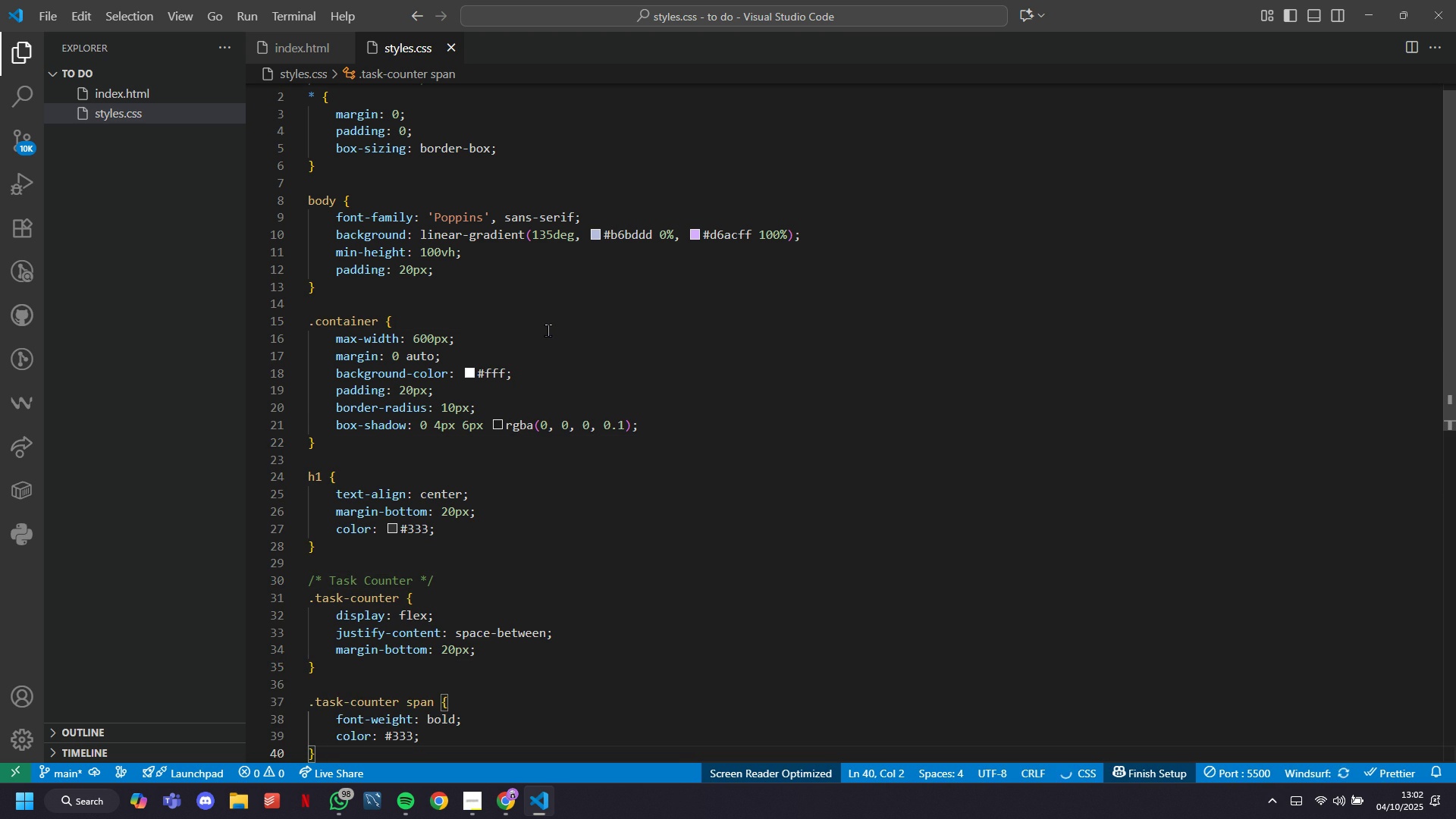 
scroll: coordinate [519, 234], scroll_direction: down, amount: 5.0
 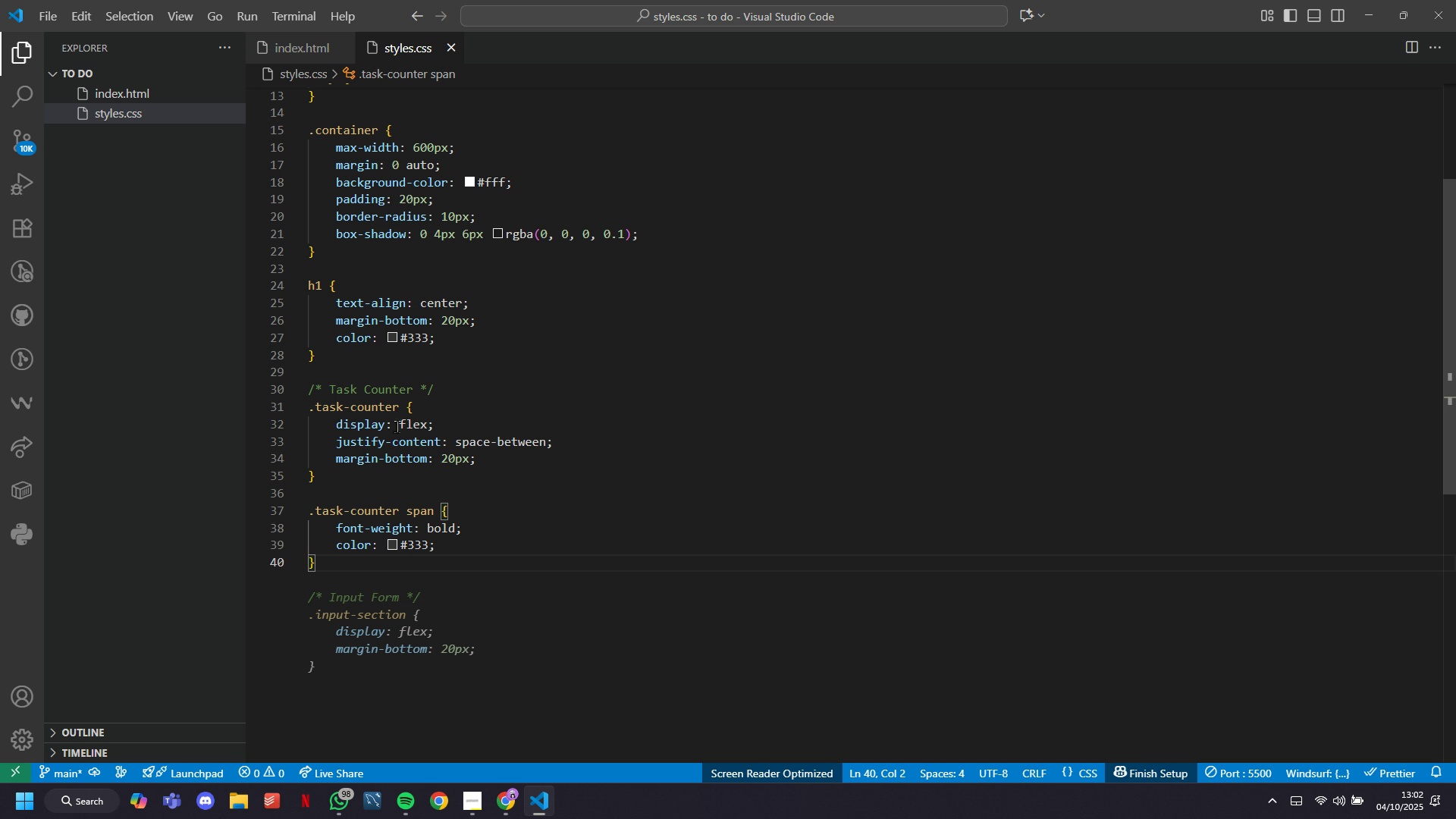 
key(Enter)
 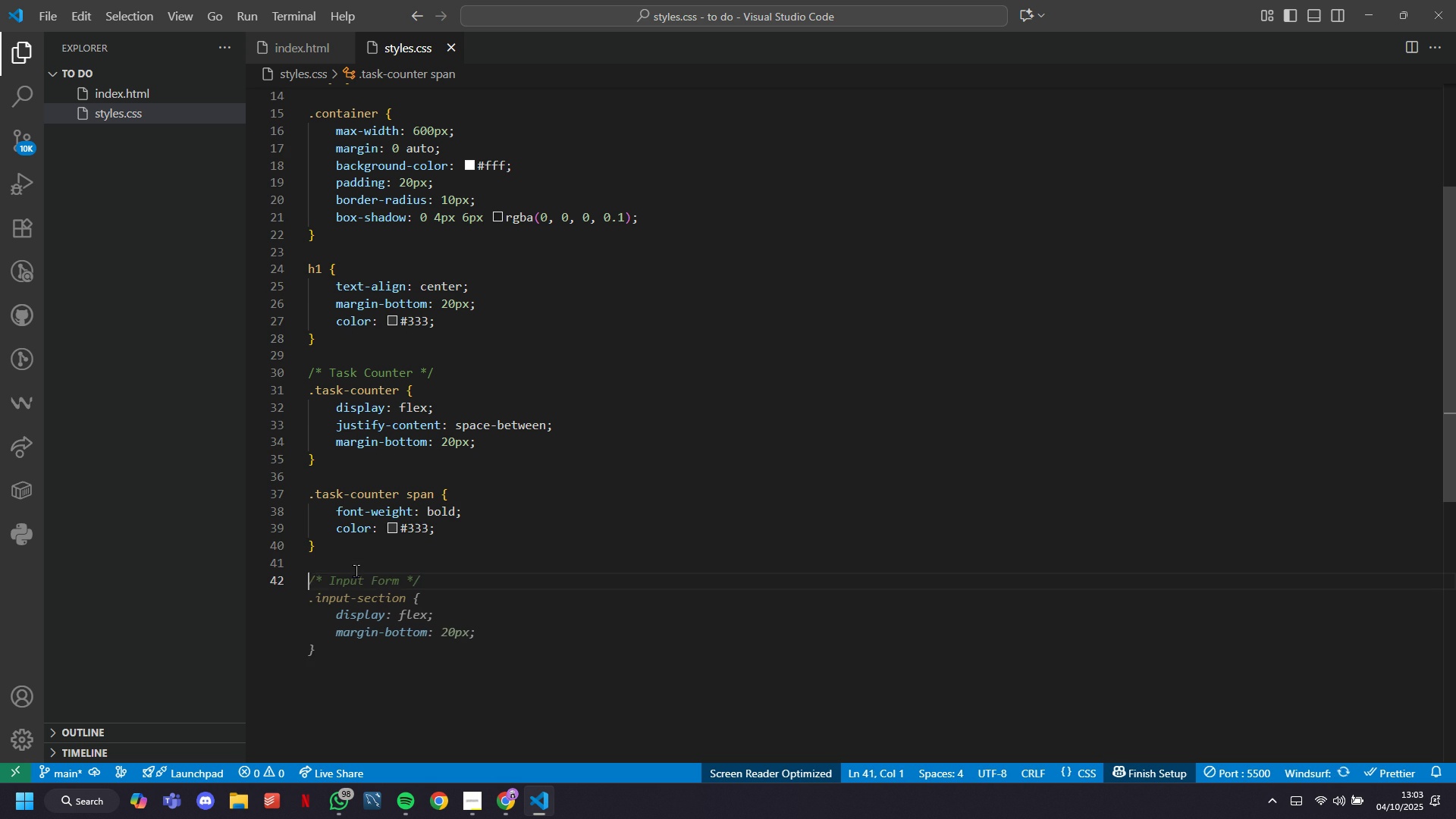 
key(Enter)
 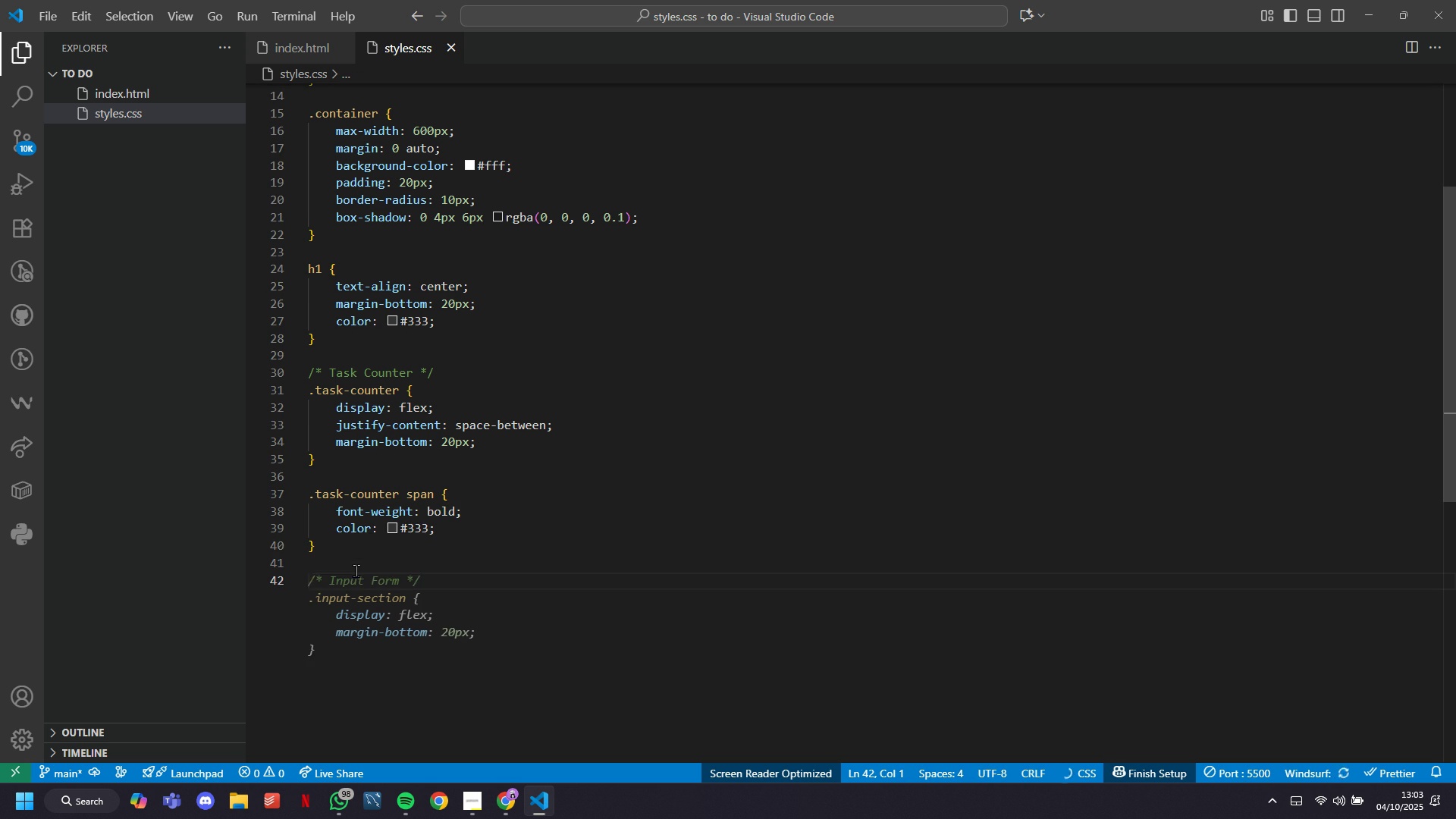 
type(.task)
key(Tab)
key(Tab)
key(Tab)
 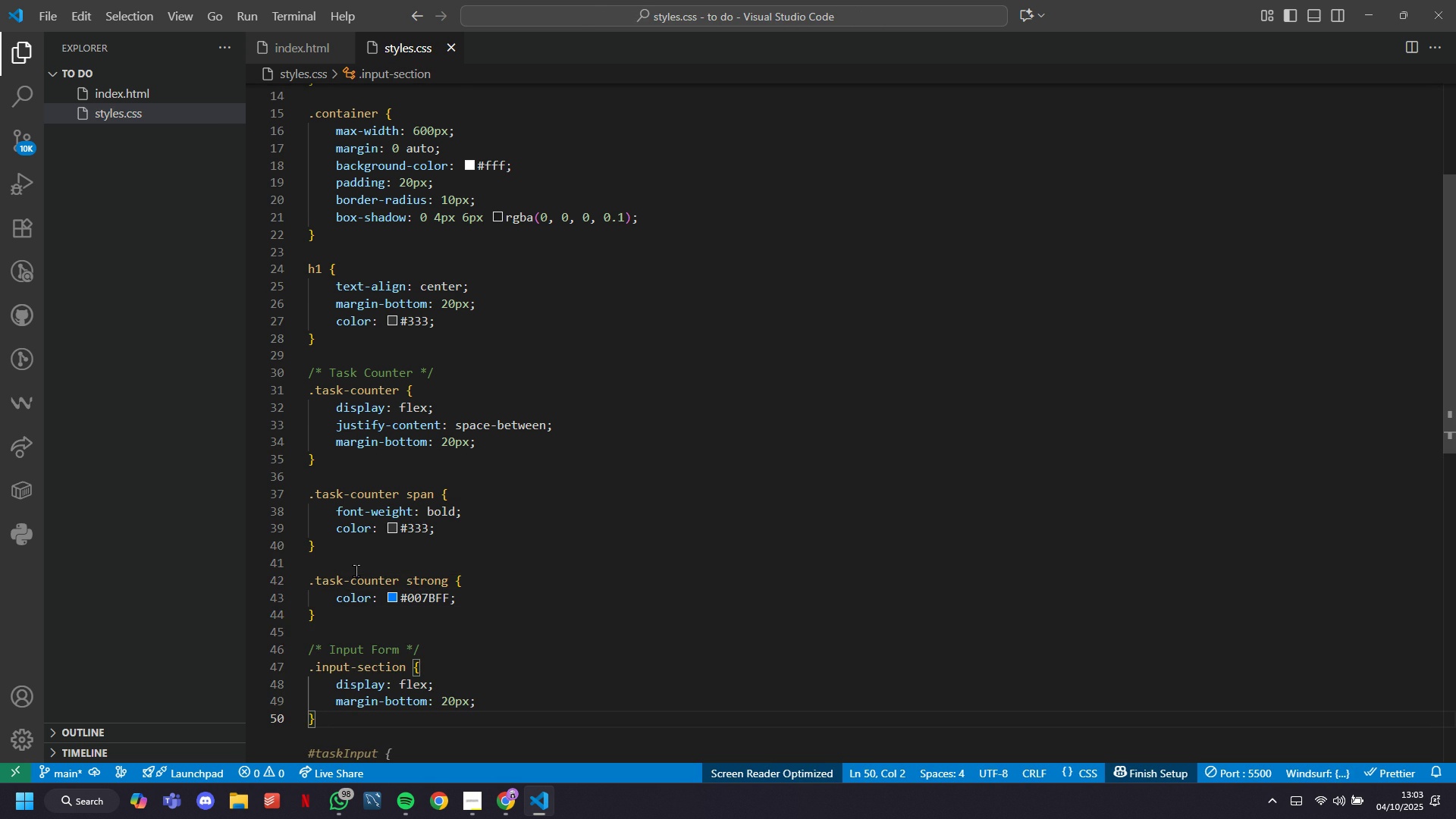 
key(Enter)
 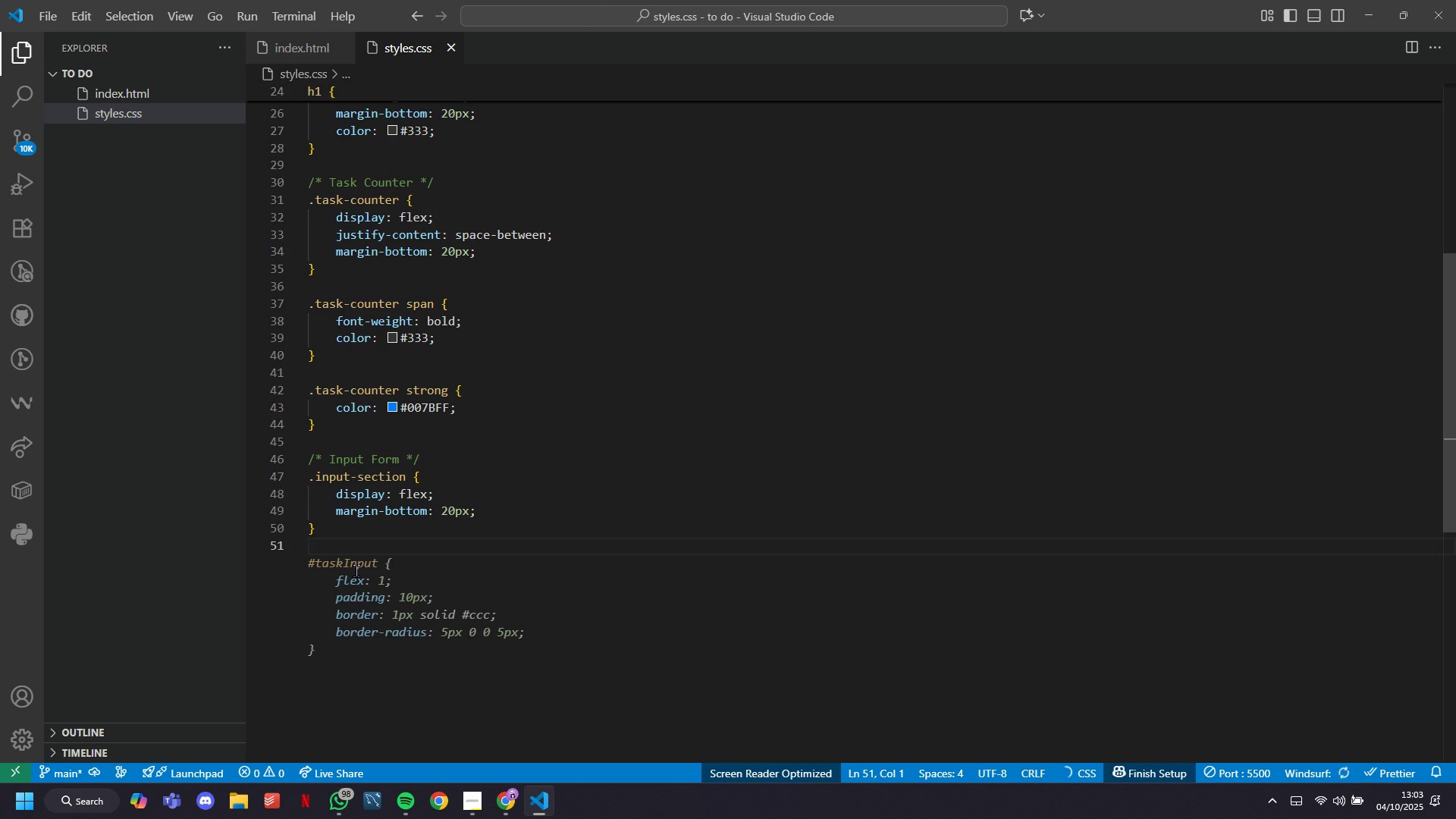 
key(Tab)
 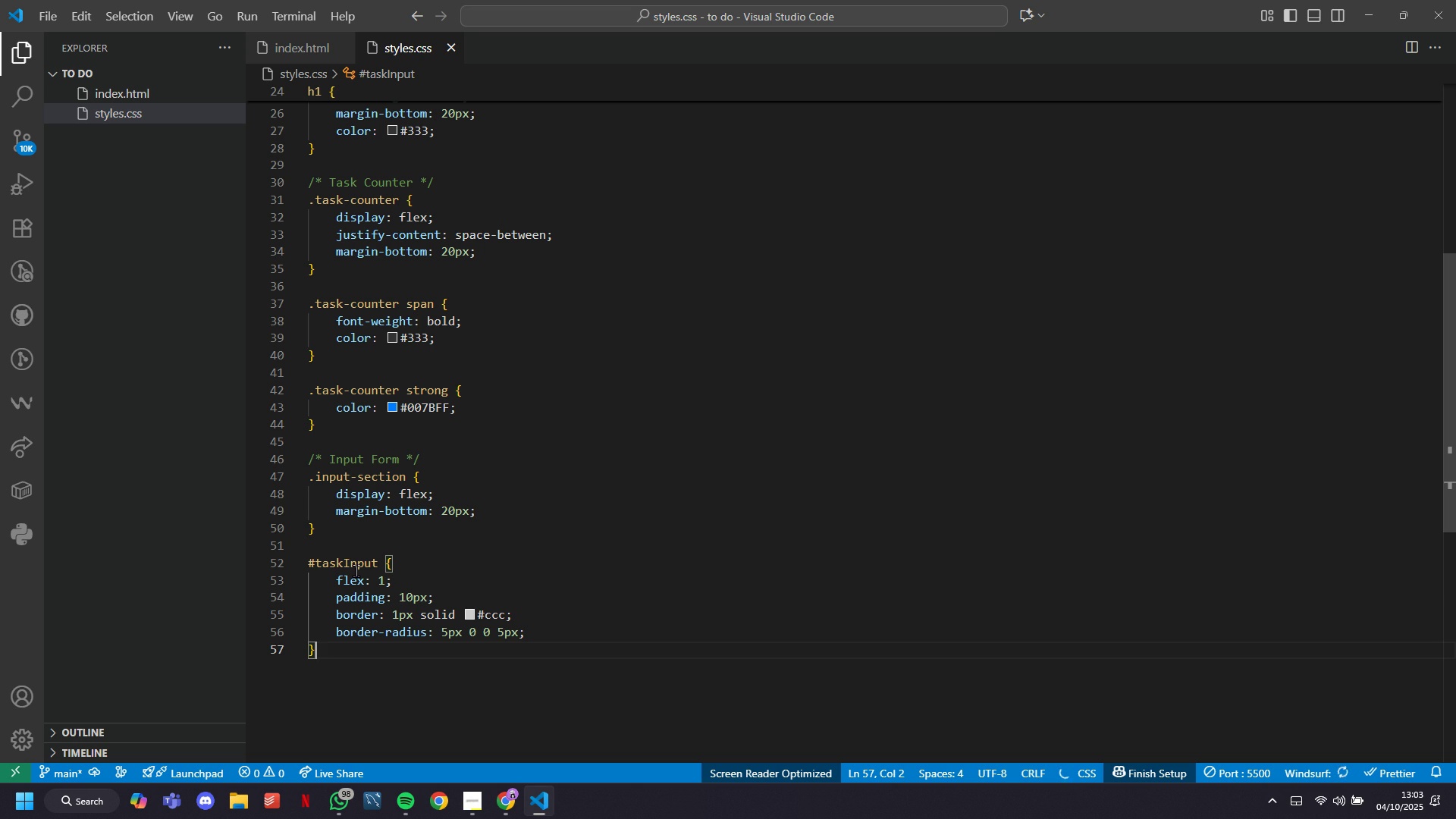 
scroll: coordinate [359, 570], scroll_direction: down, amount: 4.0
 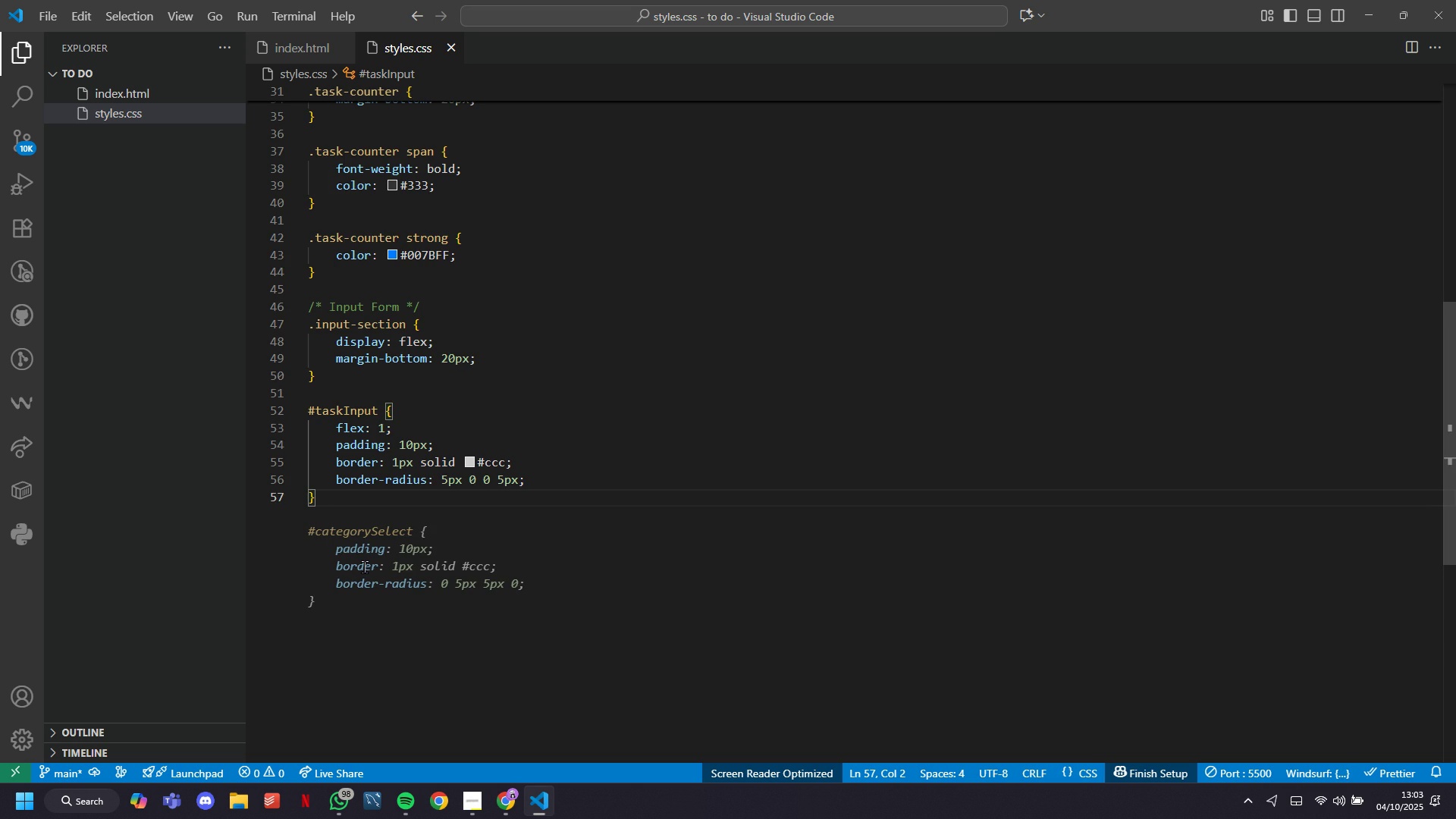 
key(Tab)
 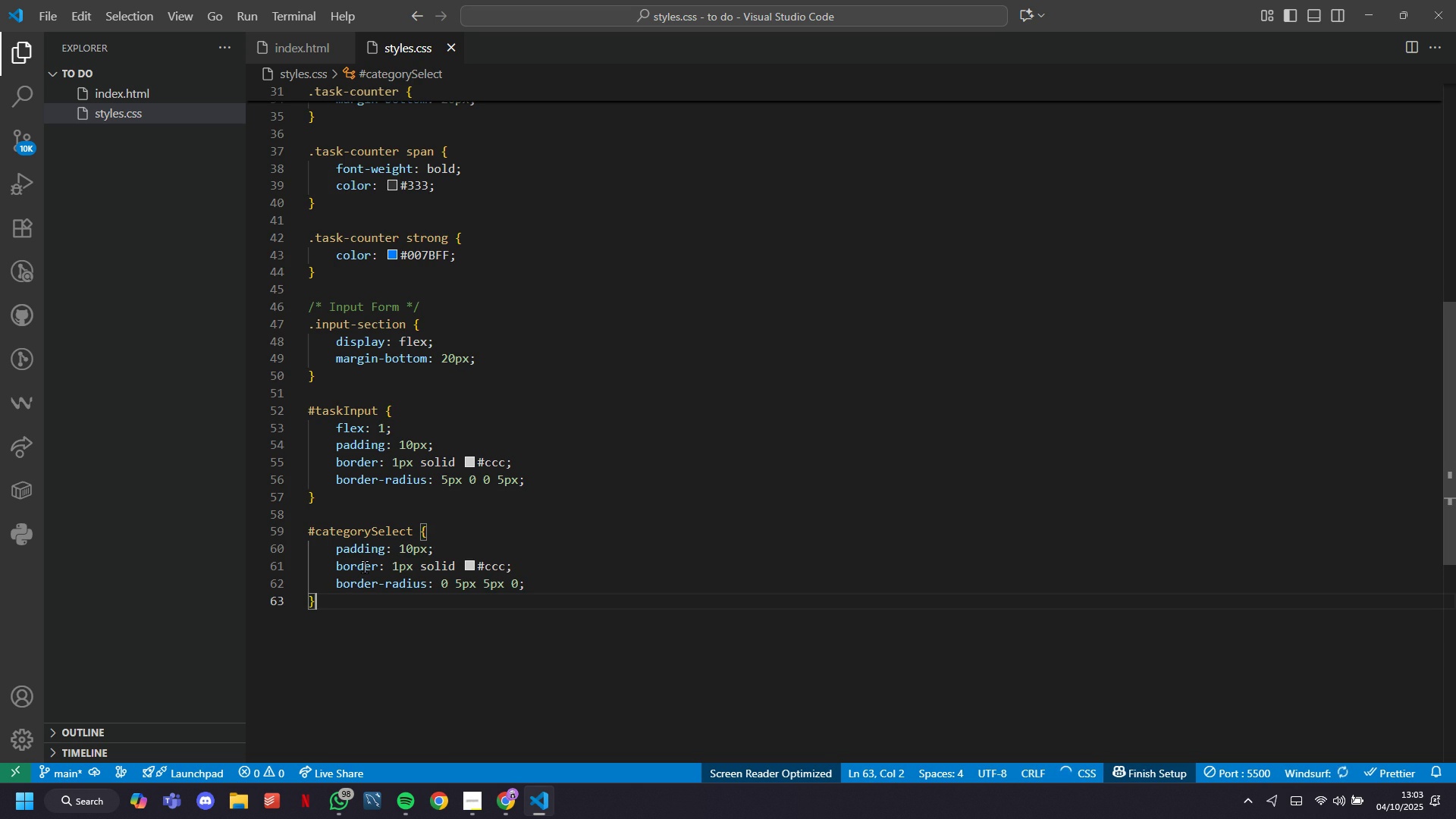 
scroll: coordinate [364, 566], scroll_direction: down, amount: 1.0
 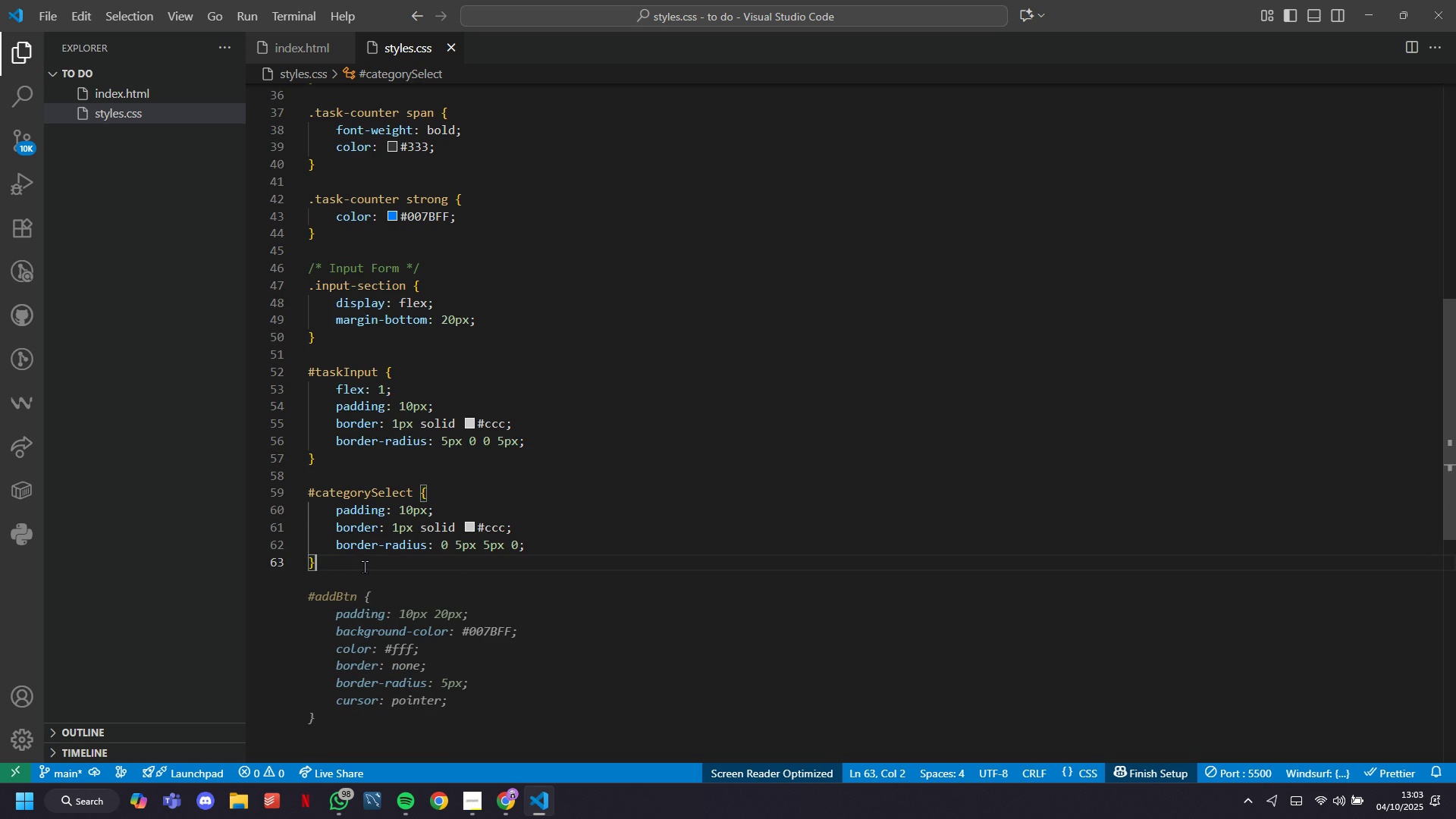 
key(Tab)
 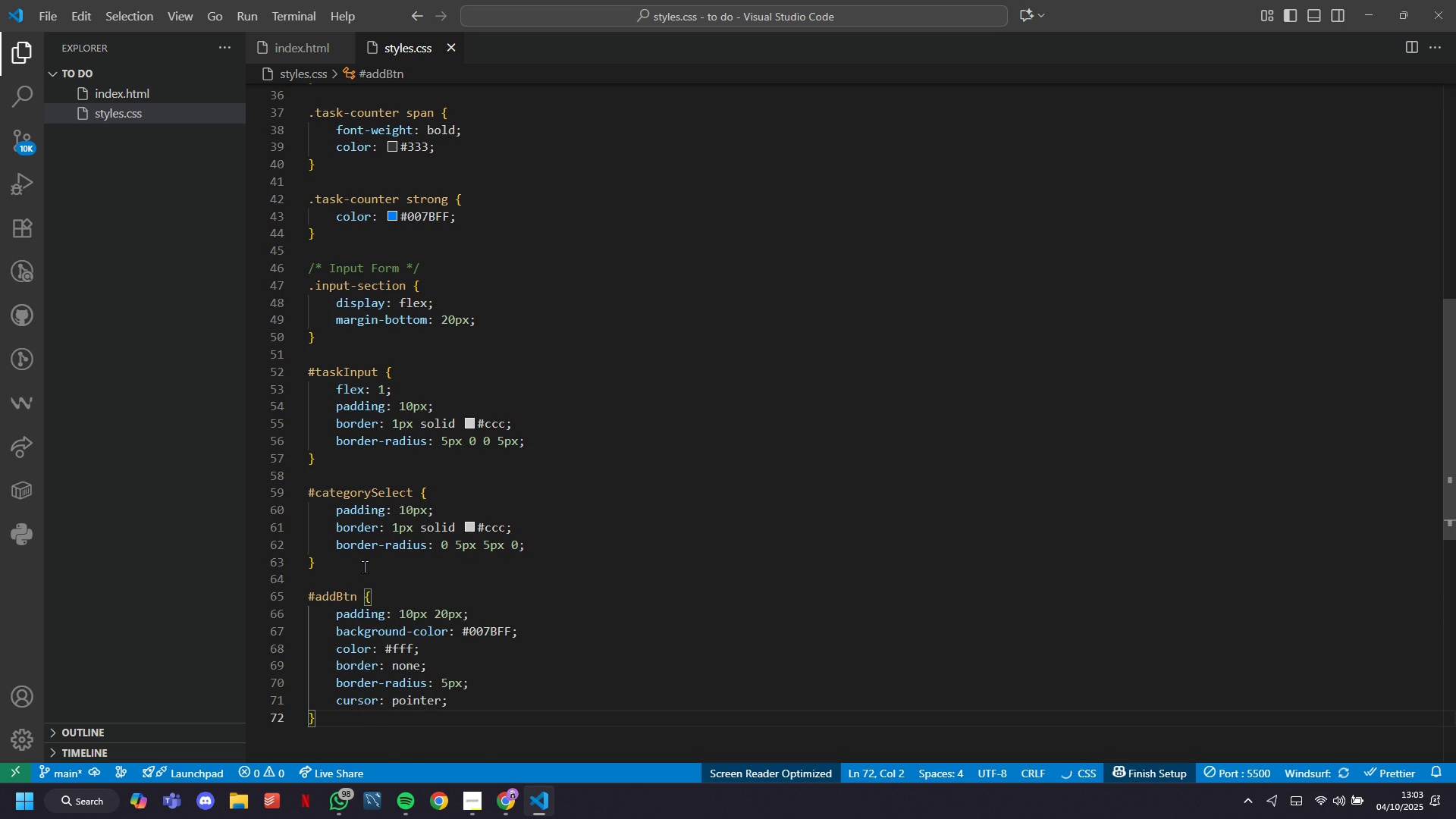 
scroll: coordinate [364, 566], scroll_direction: down, amount: 3.0
 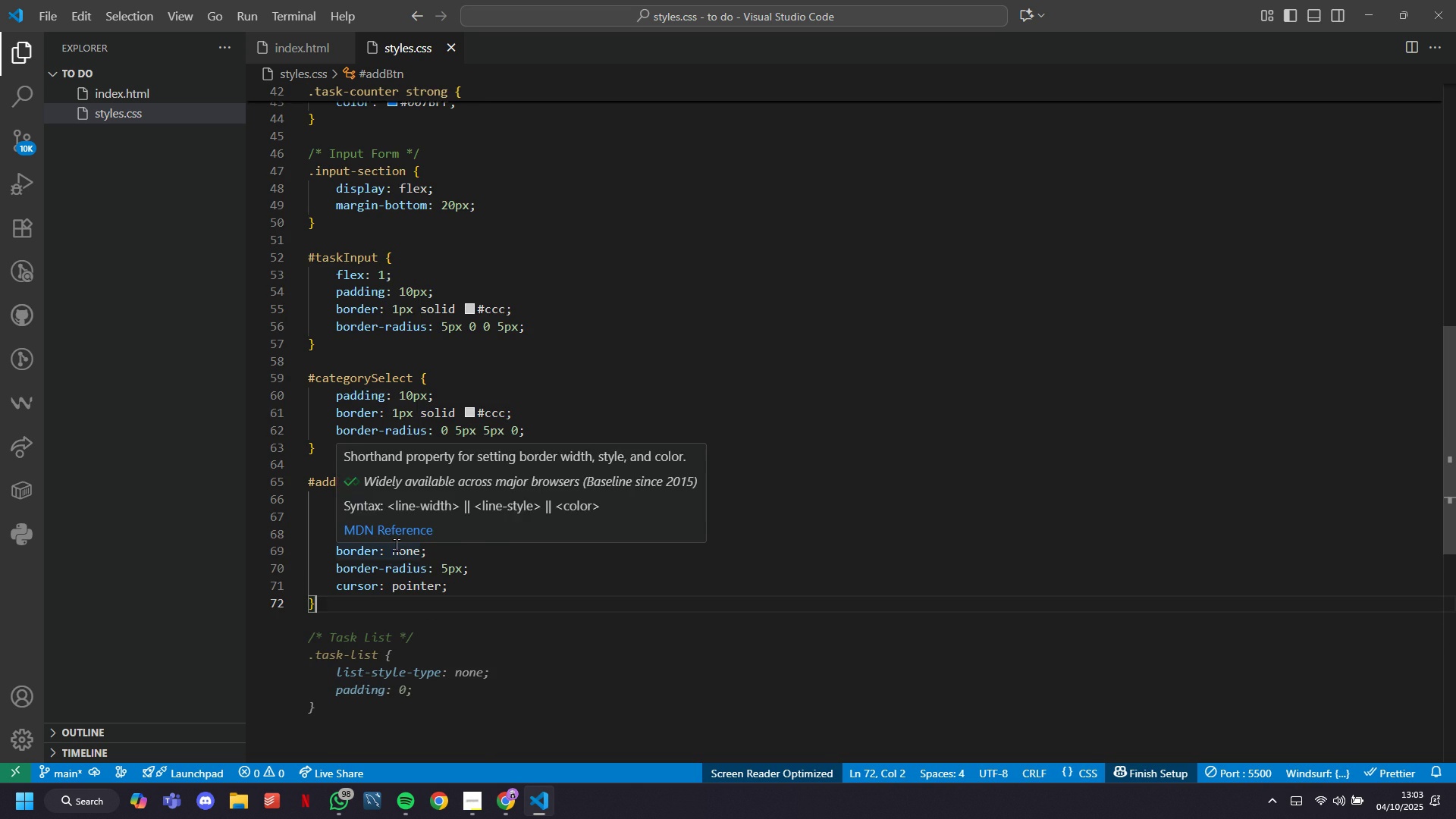 
key(Enter)
 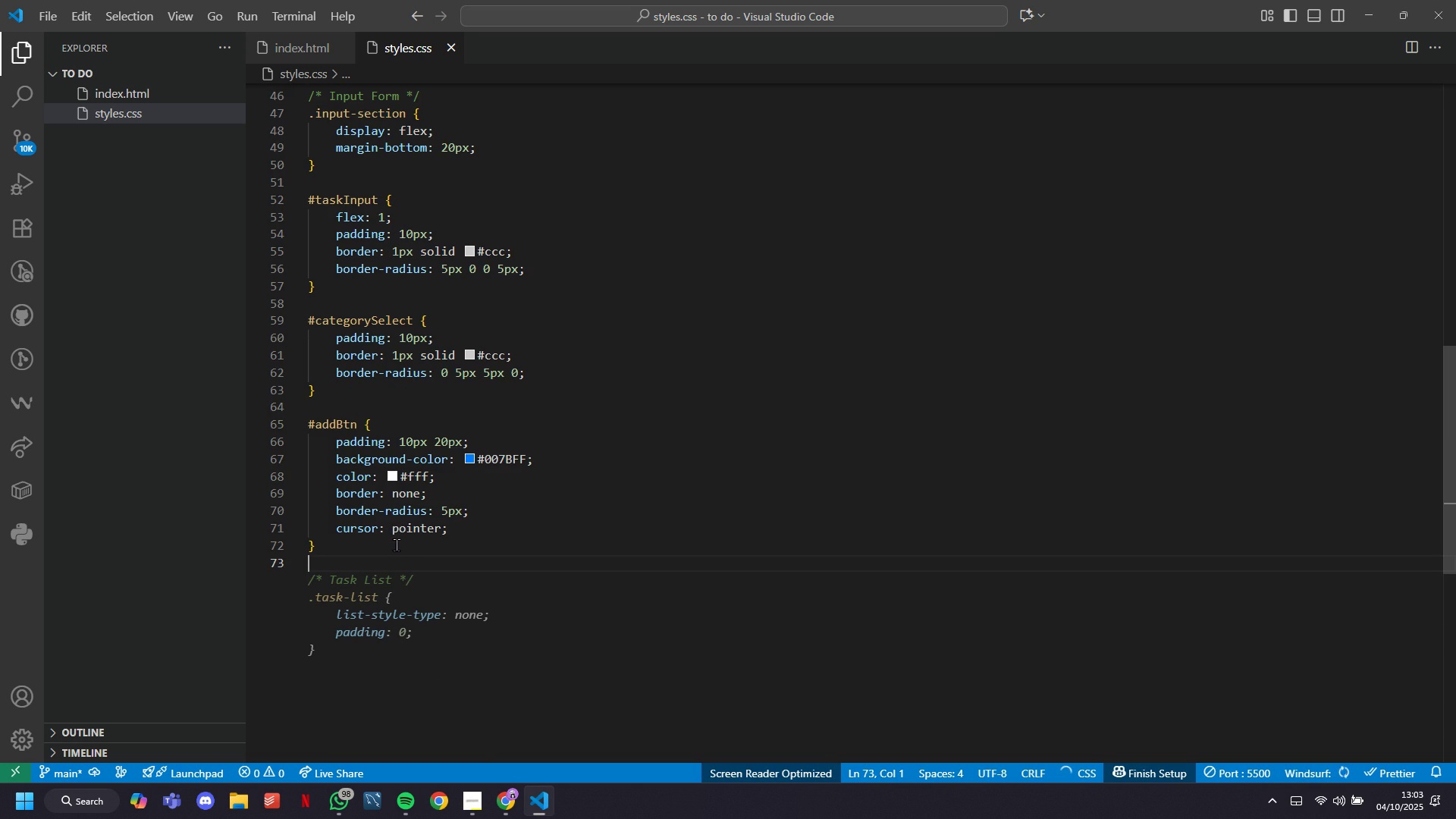 
key(Enter)